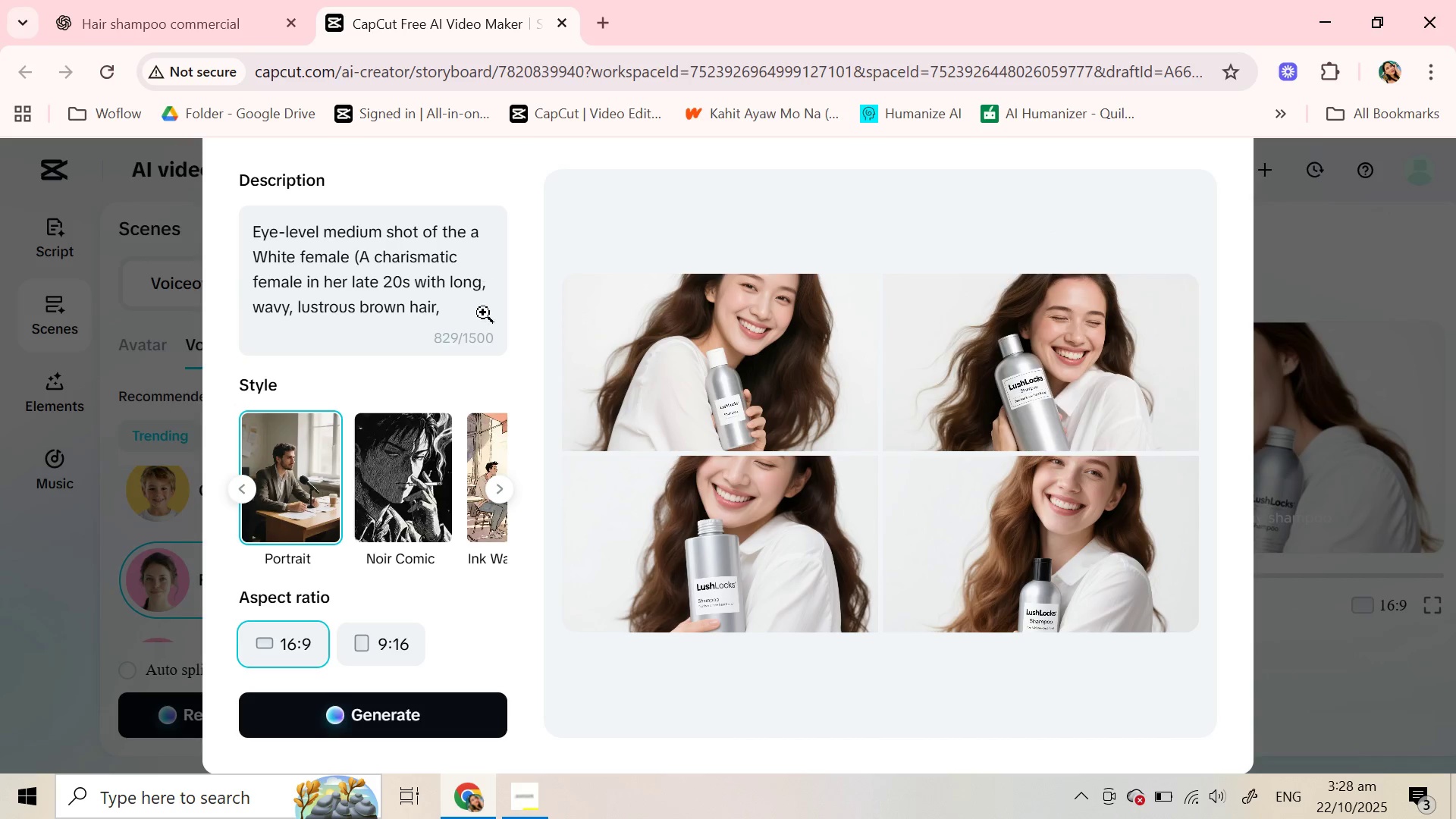 
left_click([447, 313])
 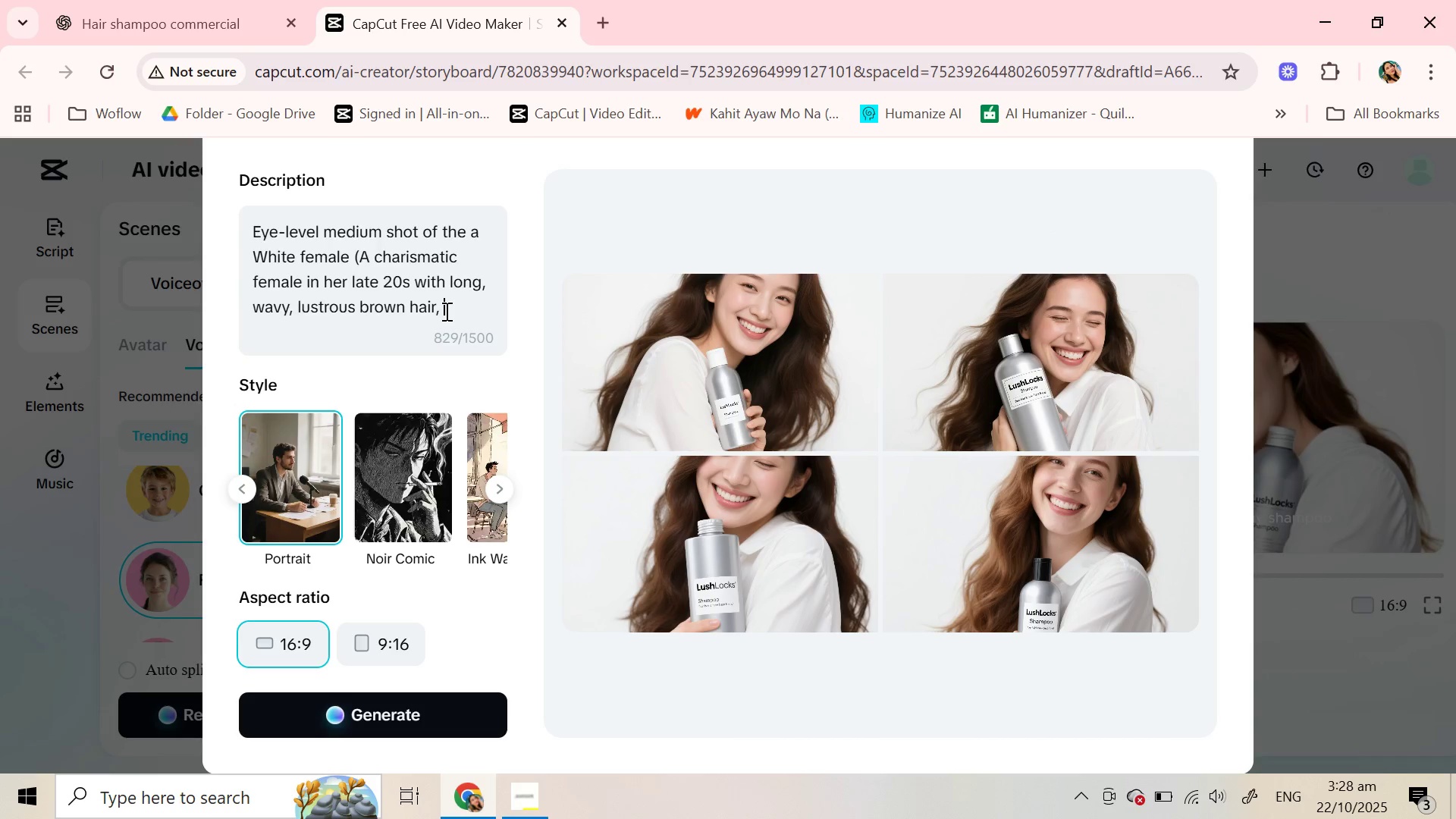 
scroll: coordinate [444, 305], scroll_direction: down, amount: 16.0
 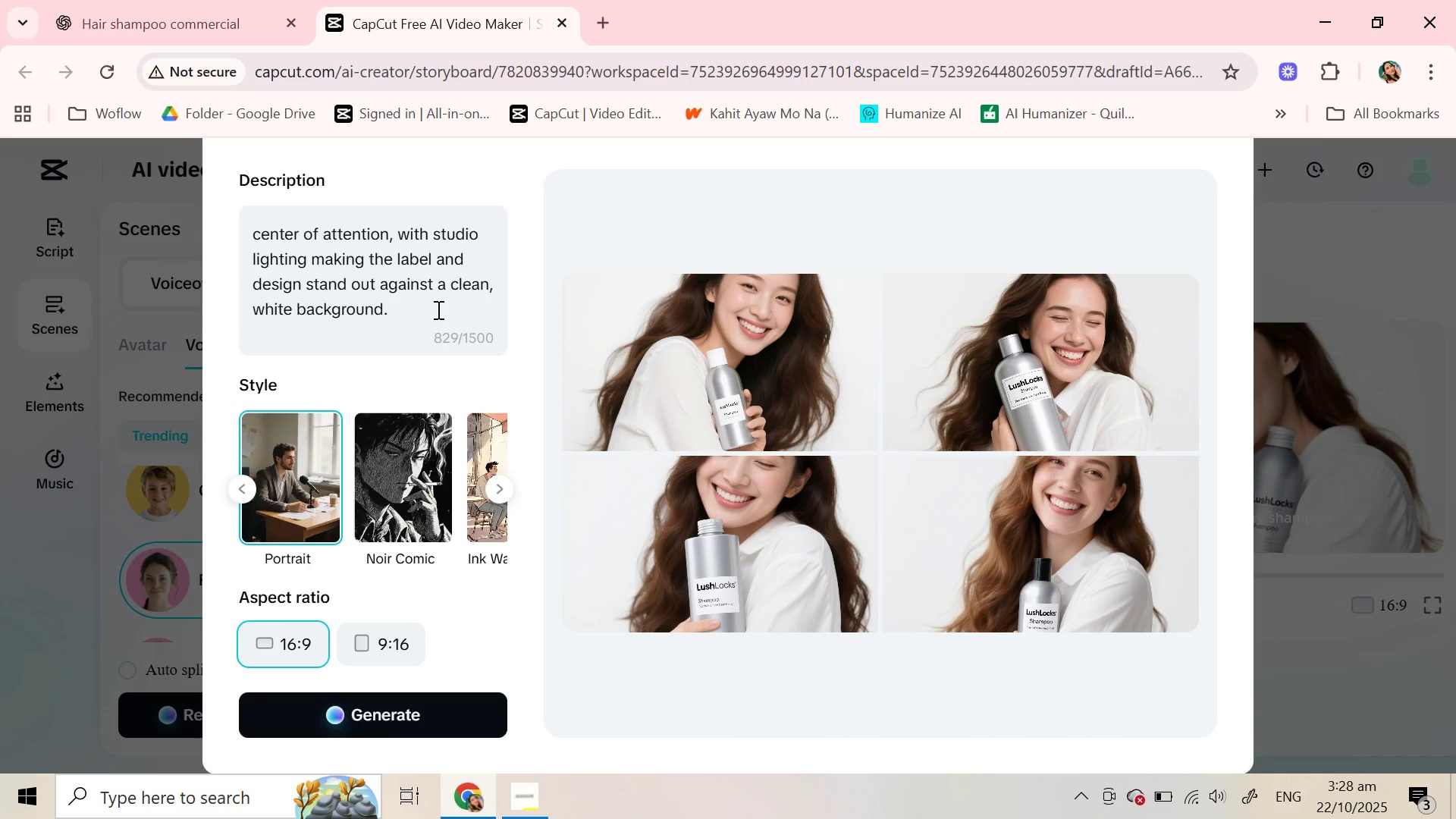 
left_click([437, 309])
 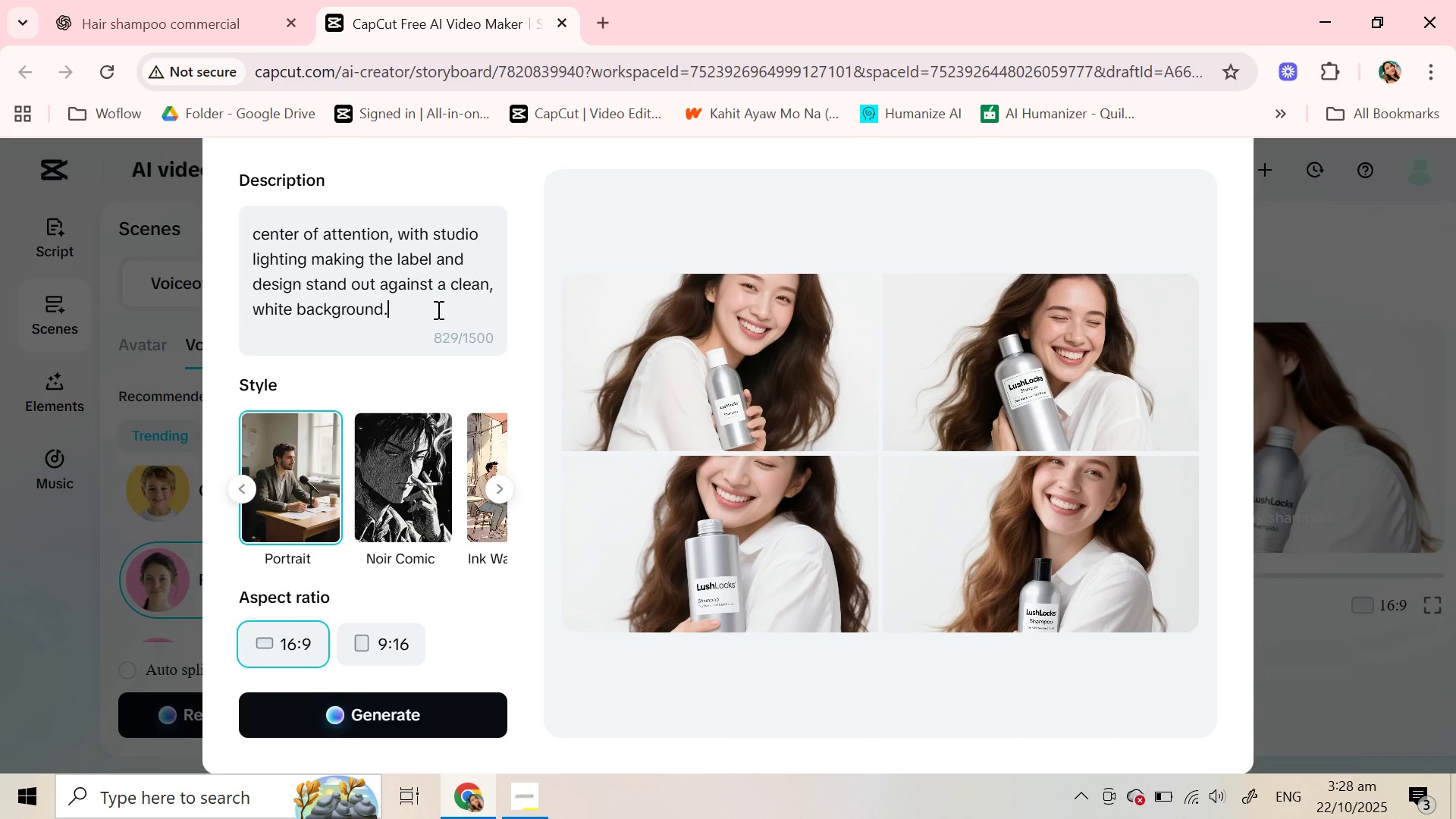 
key(Control+V)
 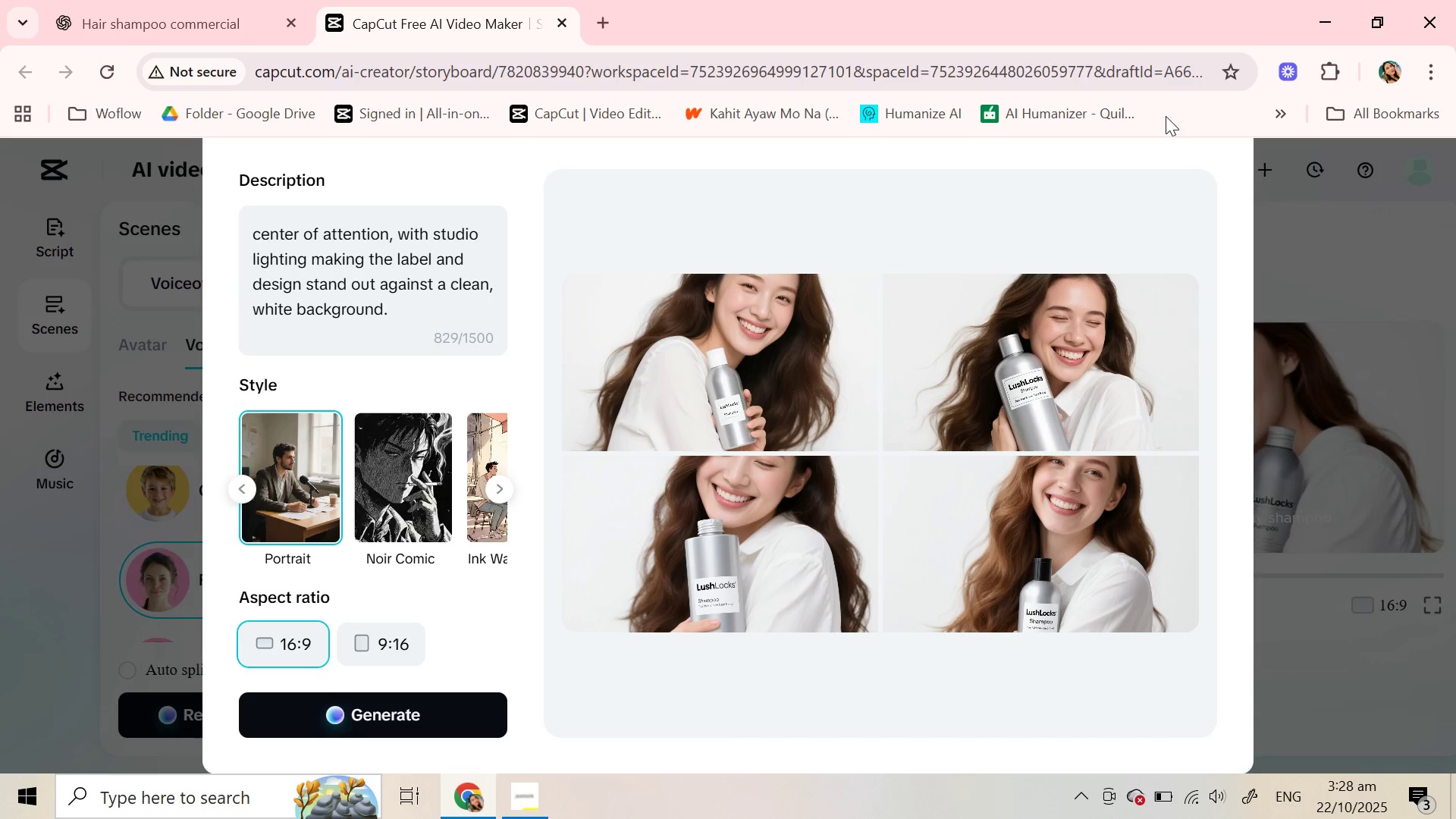 
scroll: coordinate [1150, 311], scroll_direction: up, amount: 4.0
 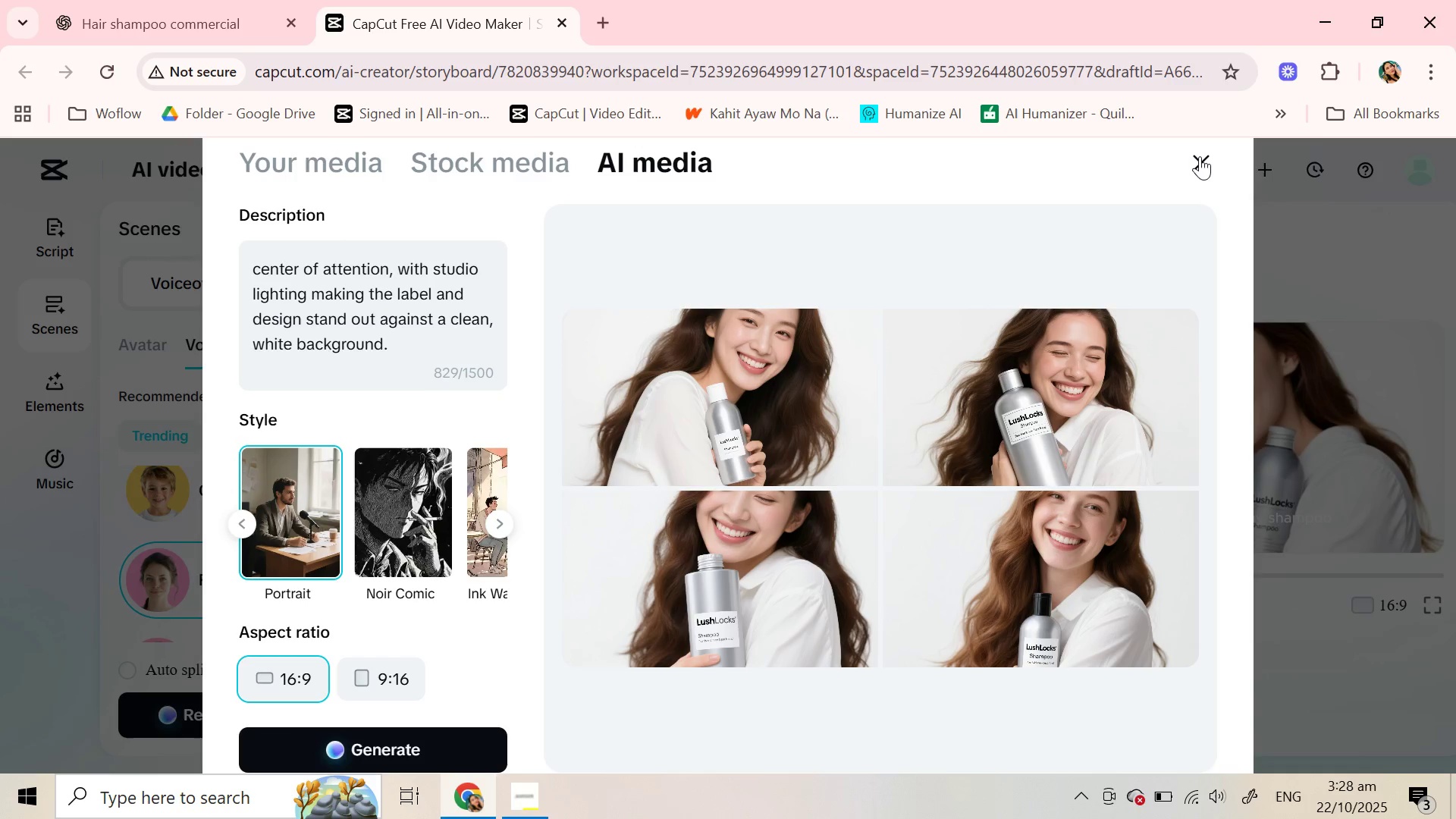 
left_click([1200, 156])
 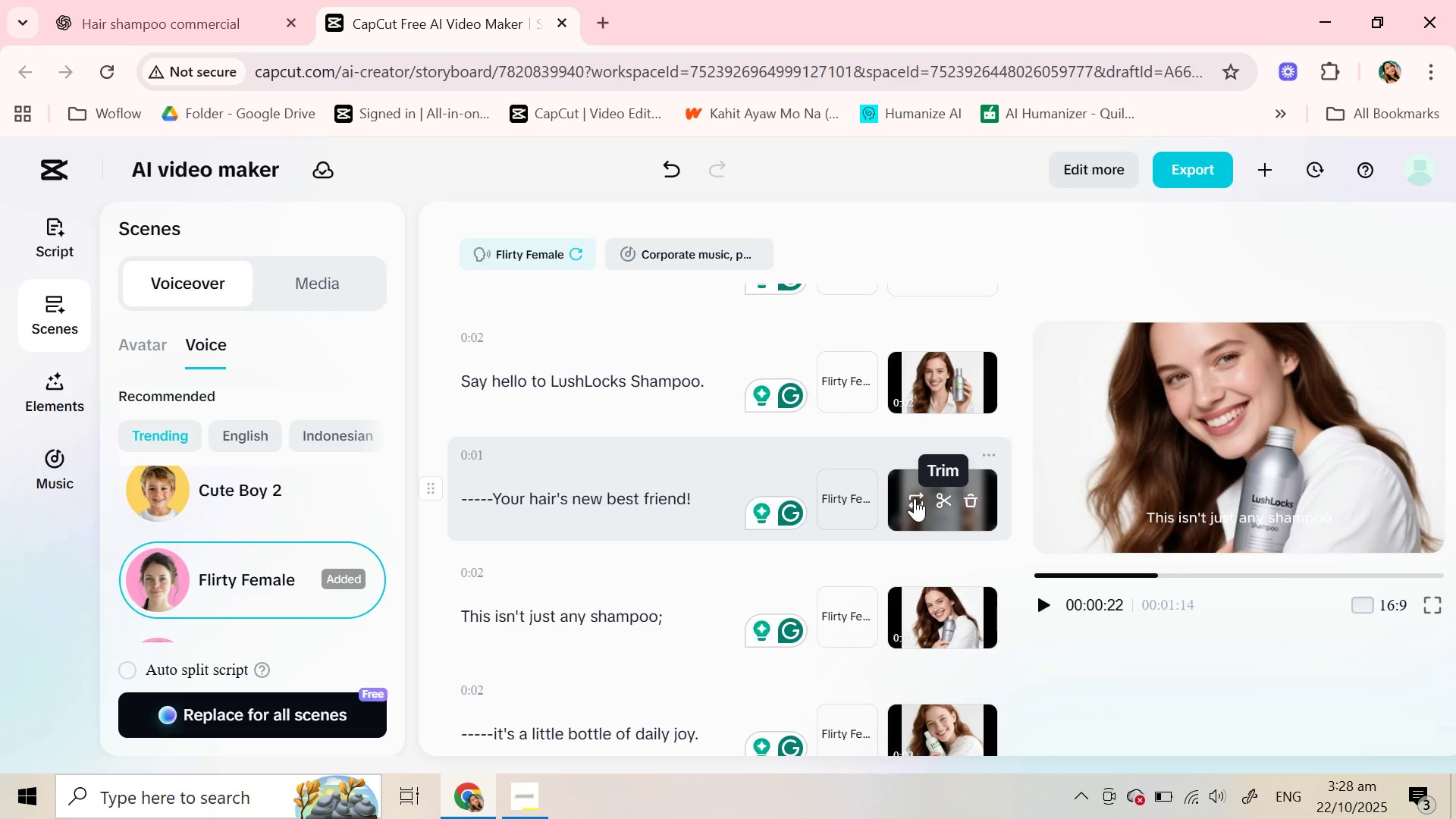 
wait(5.44)
 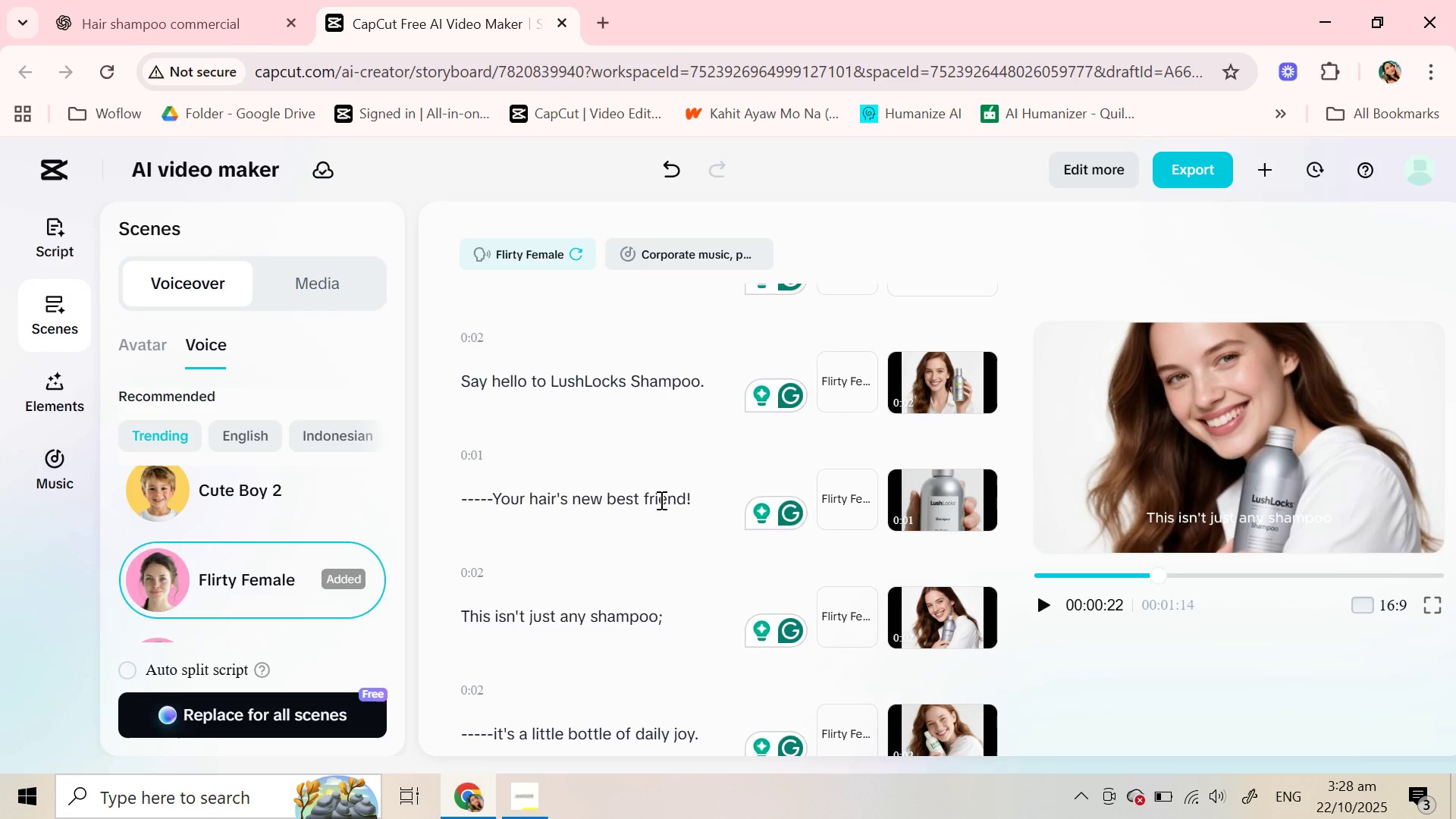 
left_click([985, 457])
 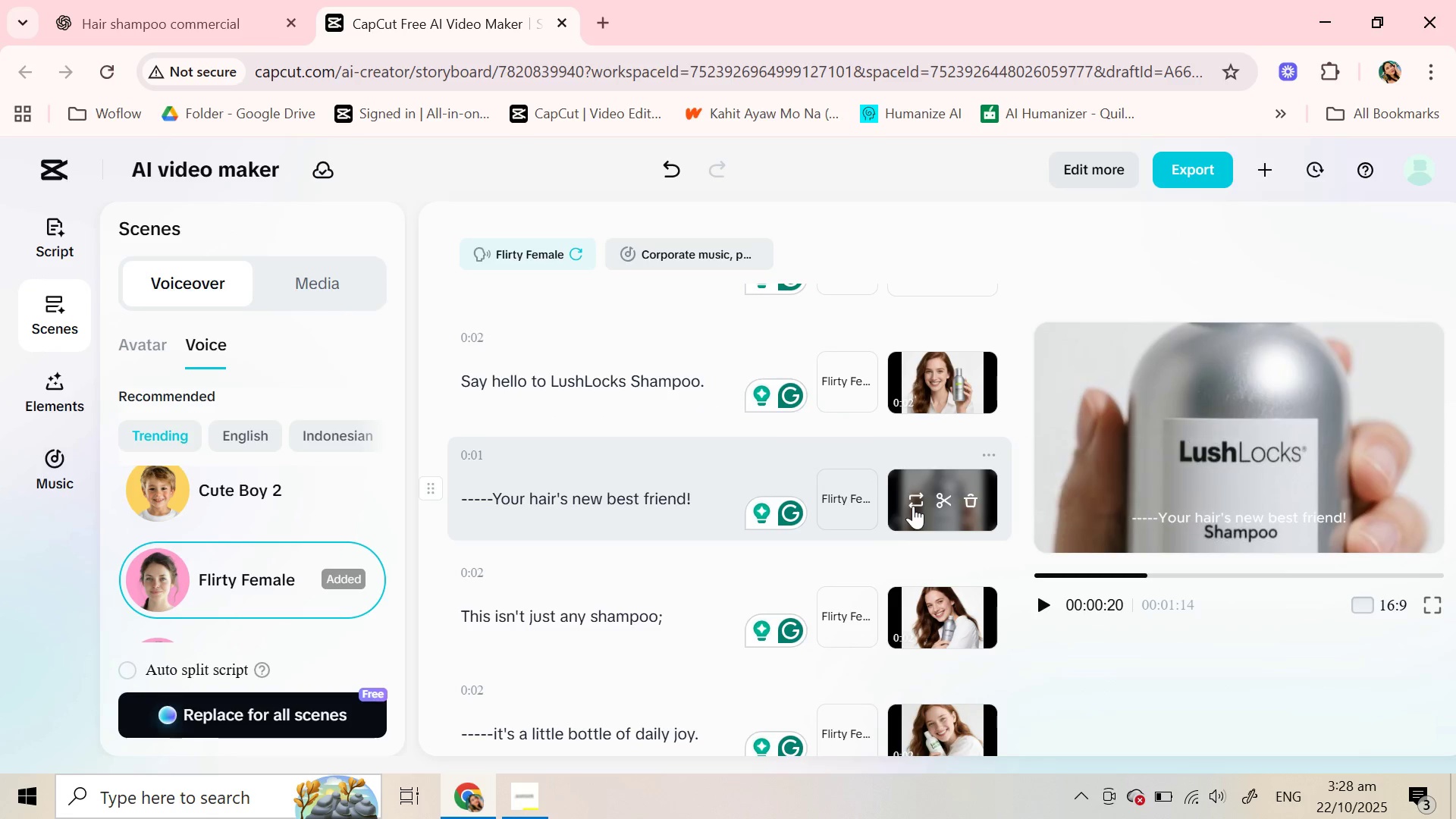 
left_click([915, 506])
 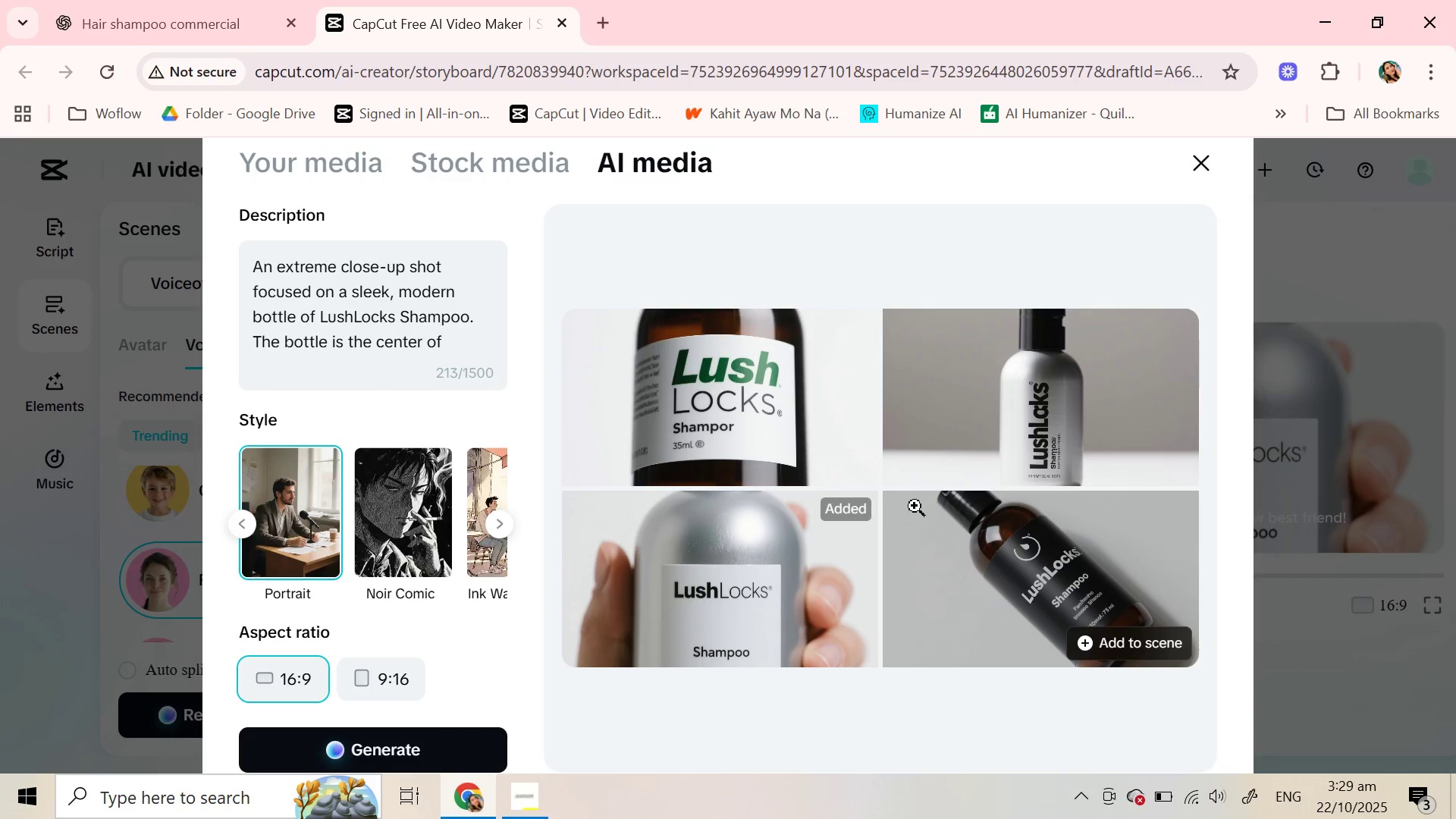 
wait(6.58)
 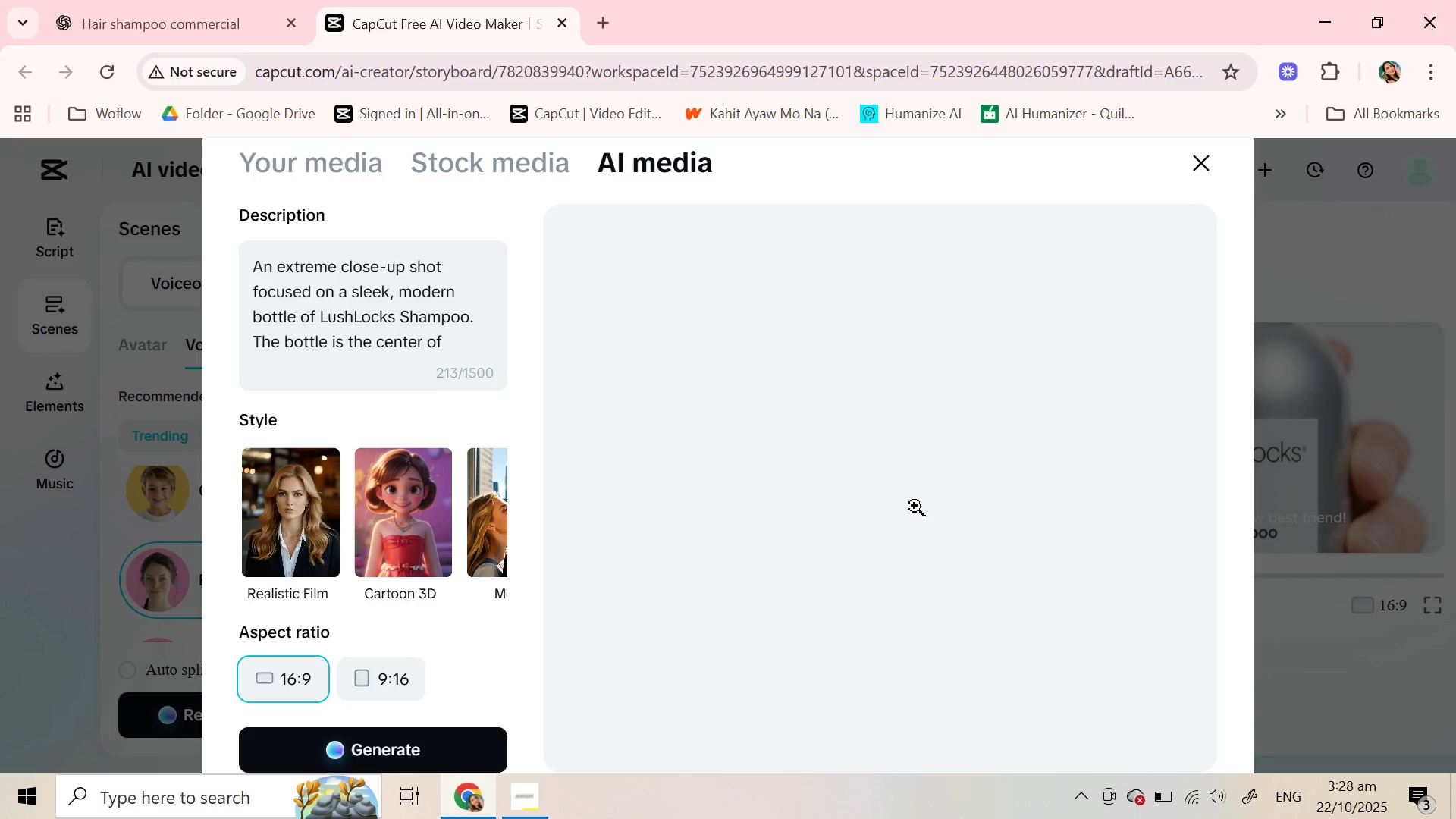 
scroll: coordinate [484, 573], scroll_direction: down, amount: 2.0
 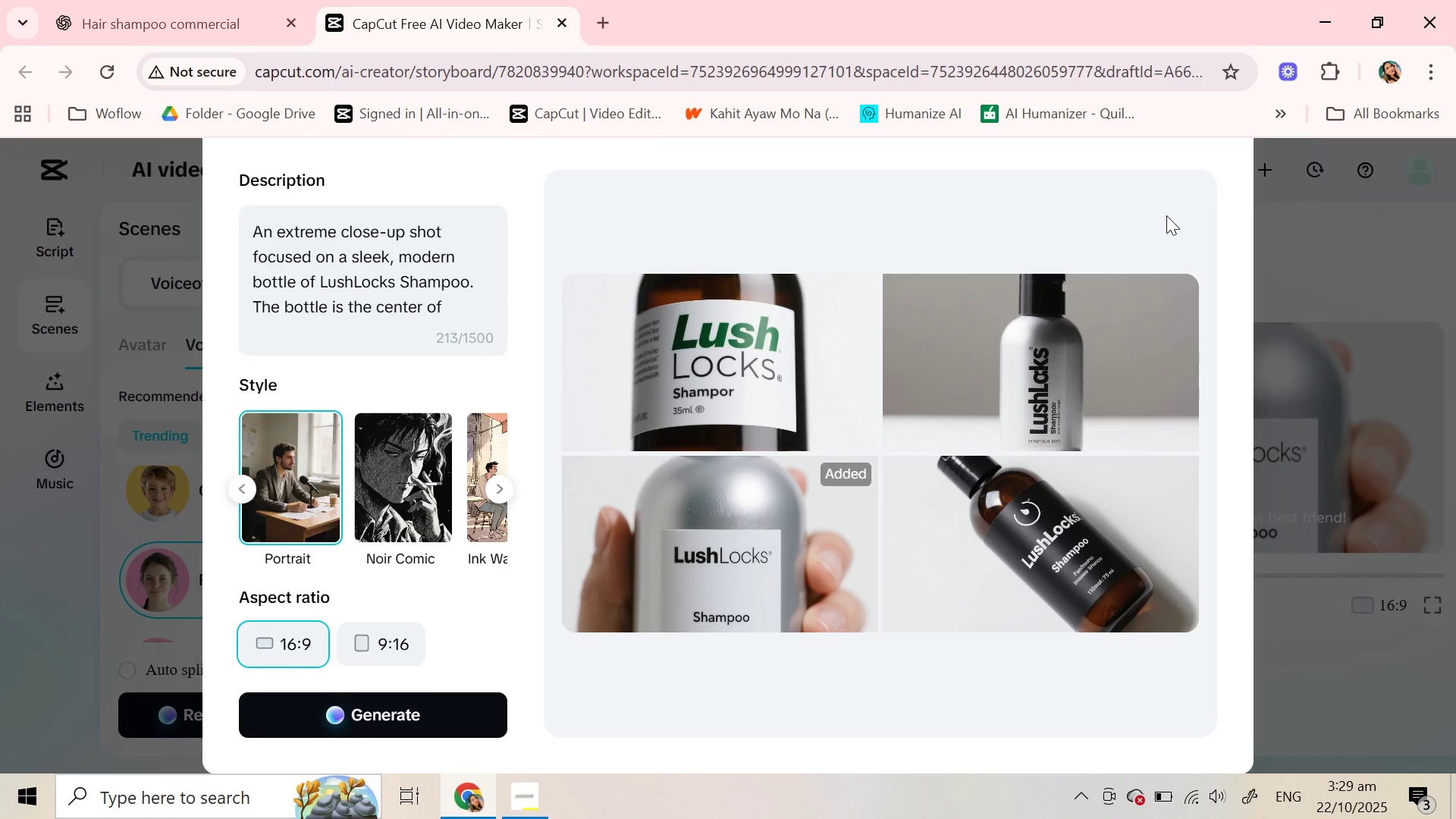 
scroll: coordinate [1181, 273], scroll_direction: up, amount: 5.0
 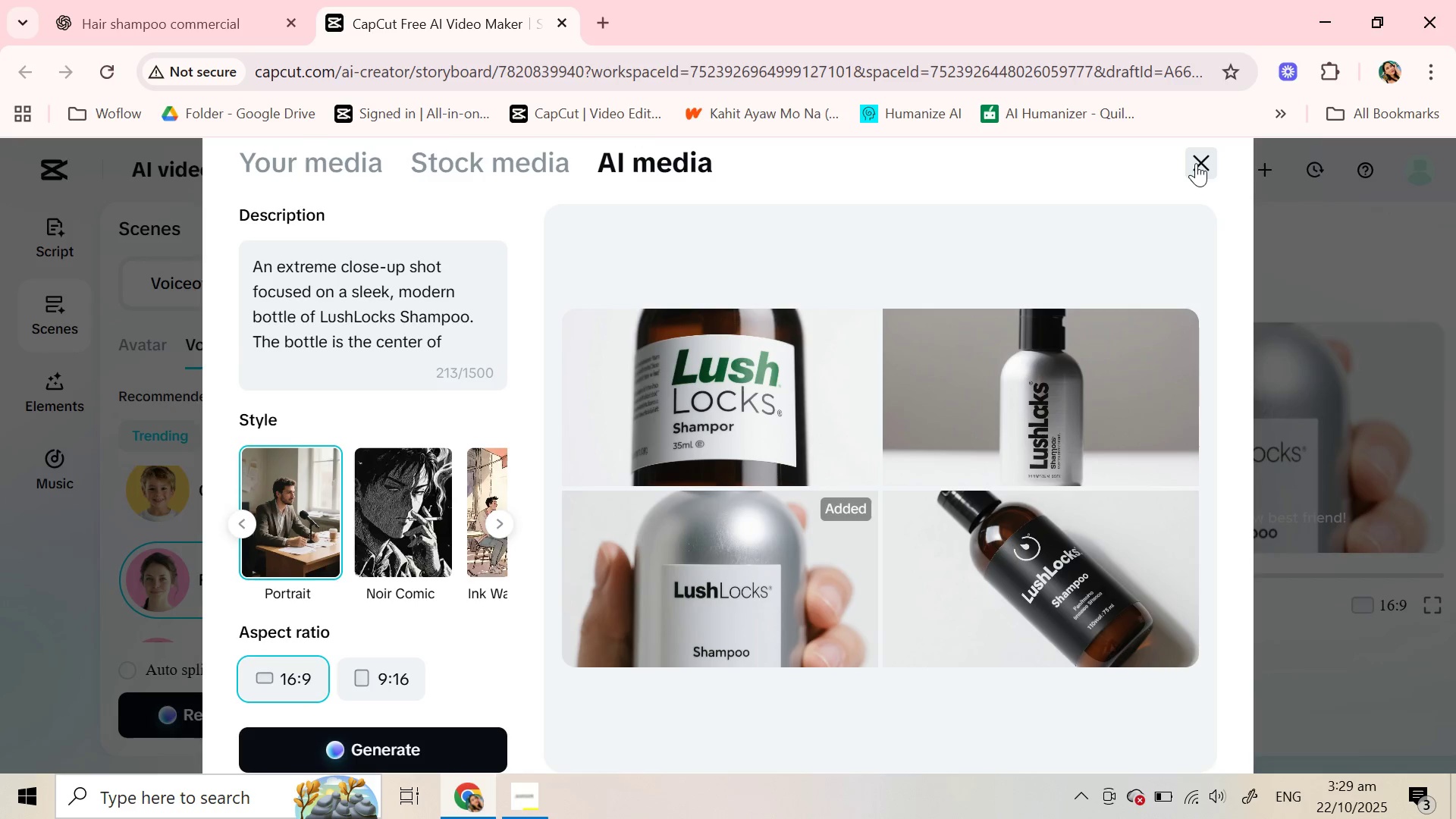 
left_click([1196, 163])
 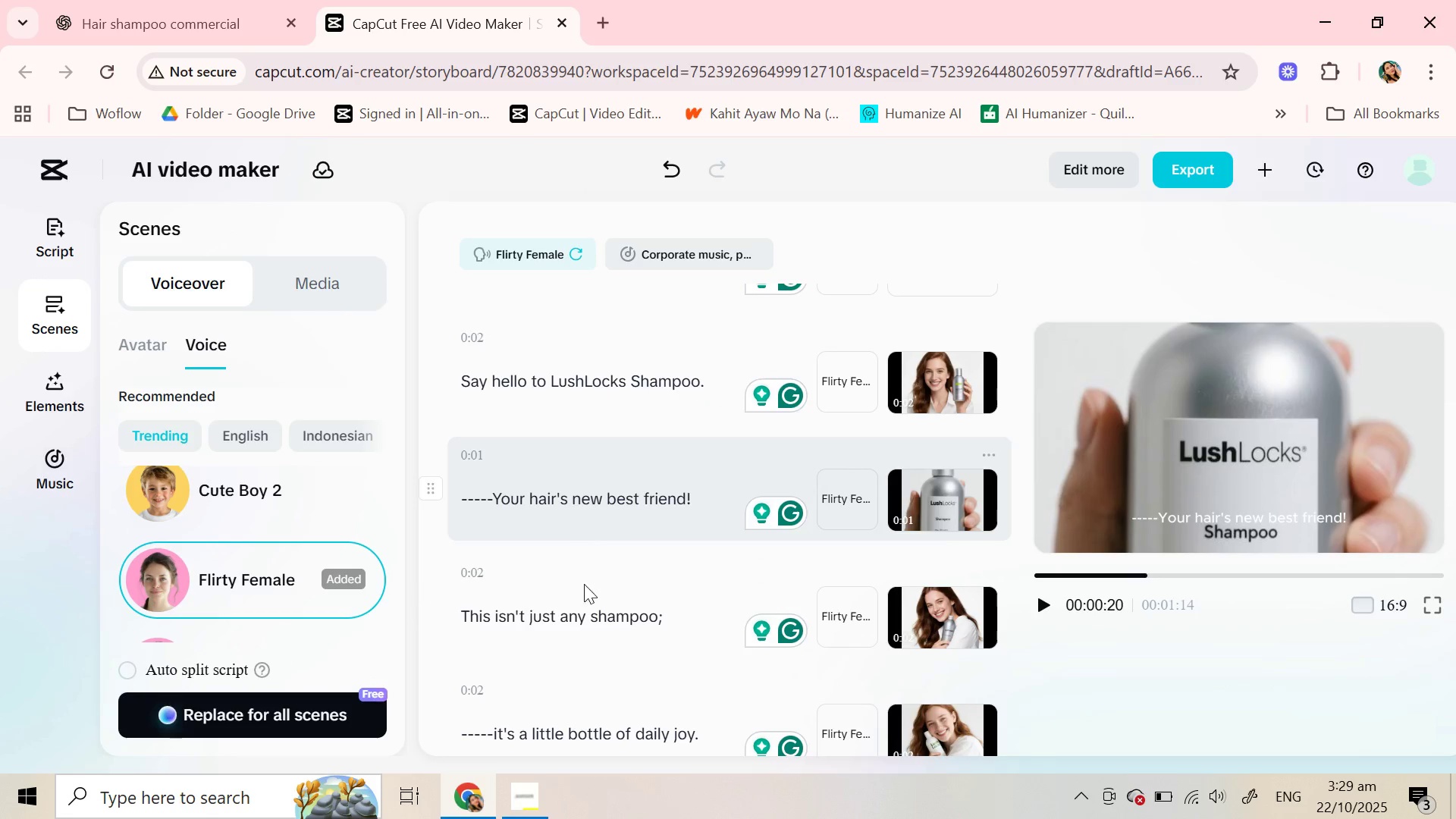 
left_click([588, 644])
 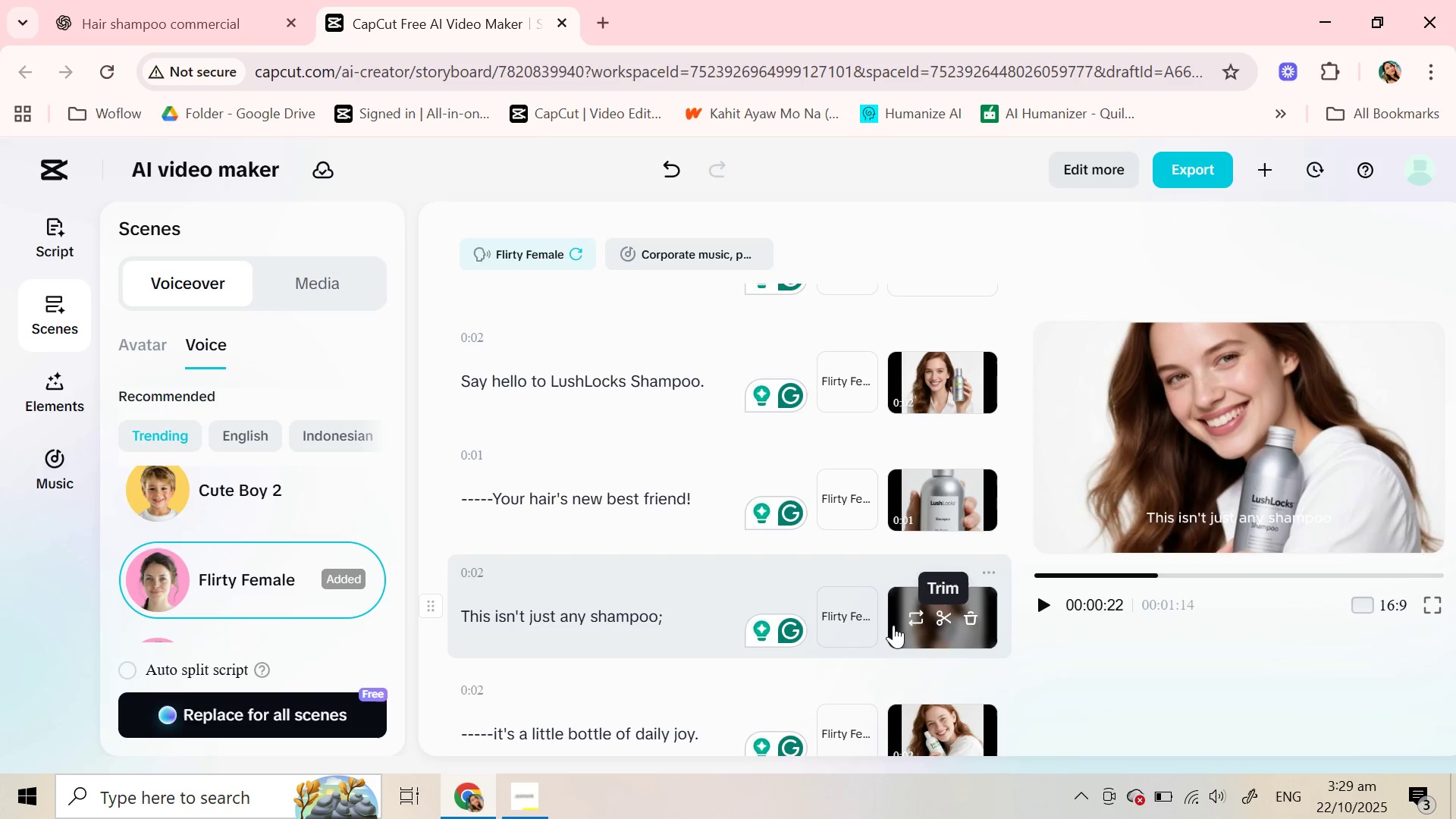 
mouse_move([975, 601])
 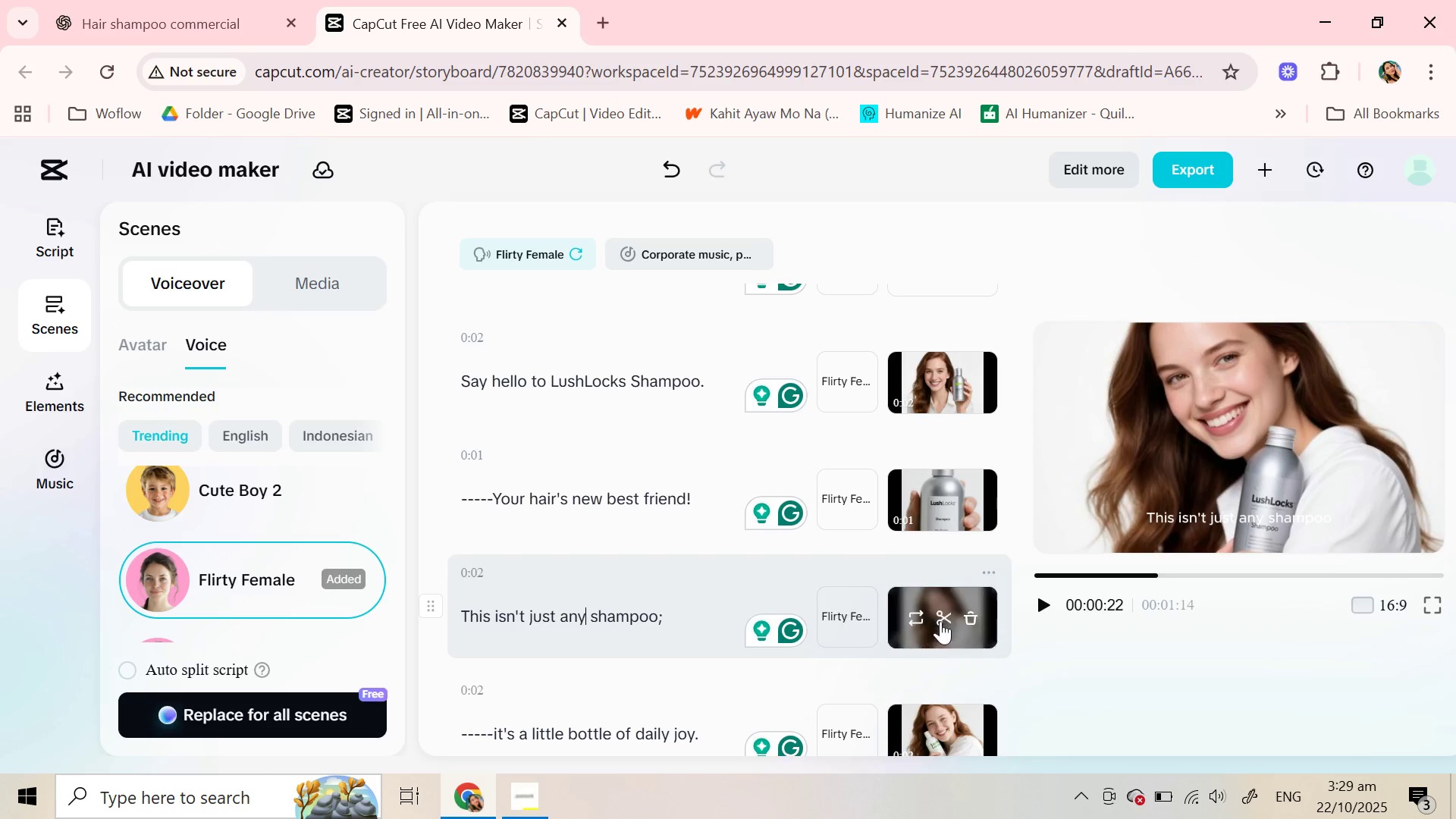 
mouse_move([965, 591])
 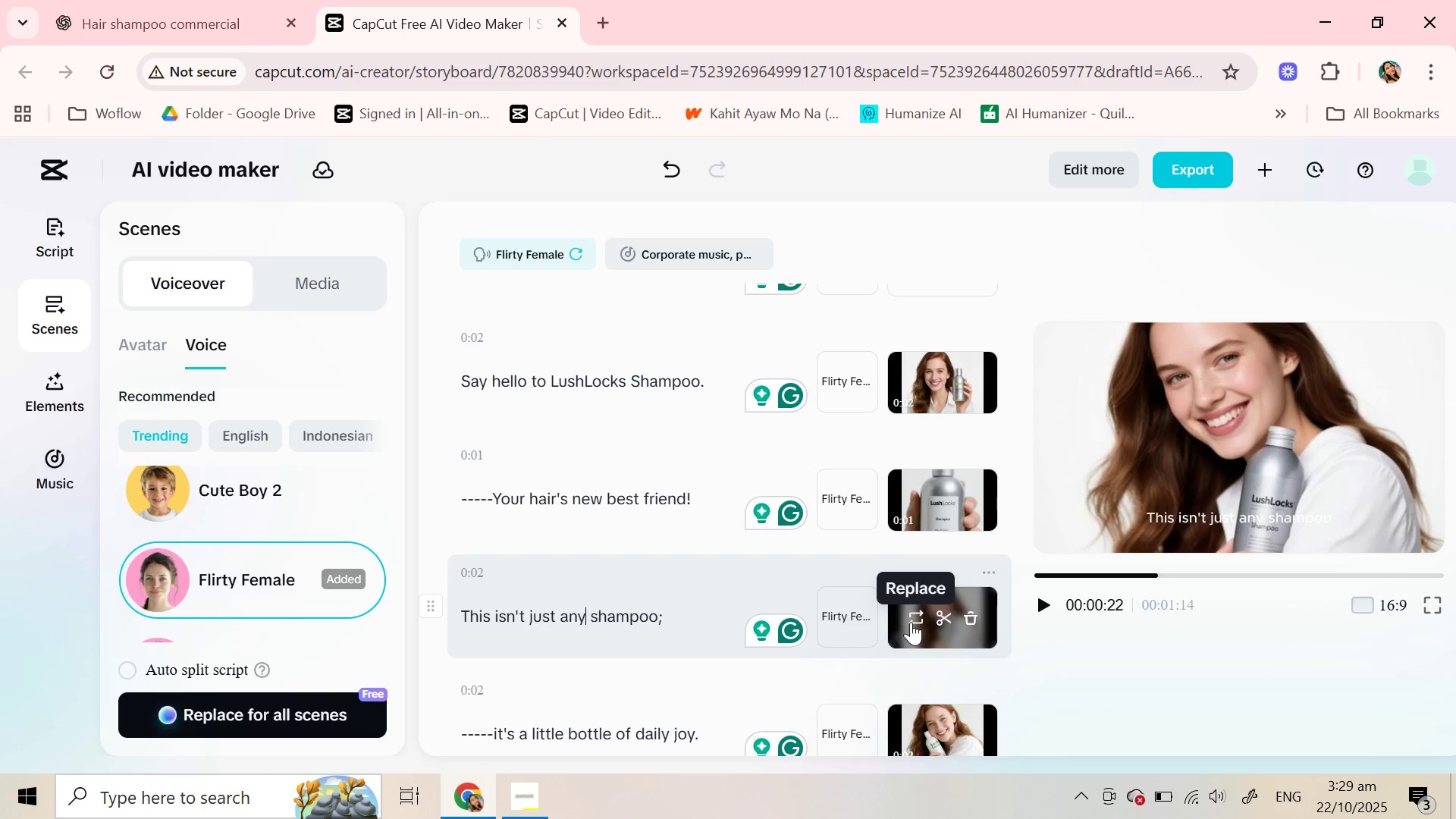 
left_click([911, 622])
 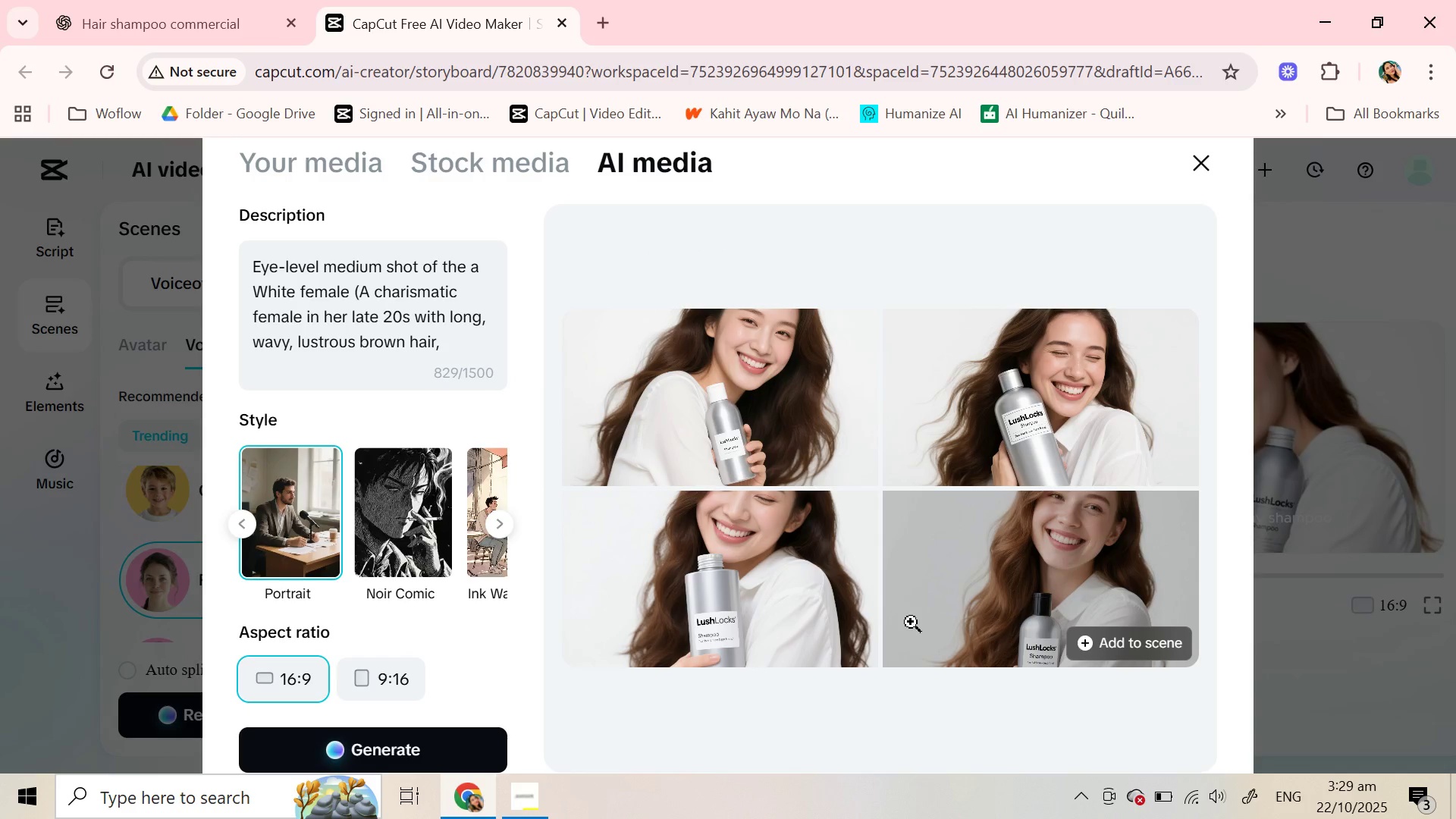 
scroll: coordinate [295, 277], scroll_direction: down, amount: 8.0
 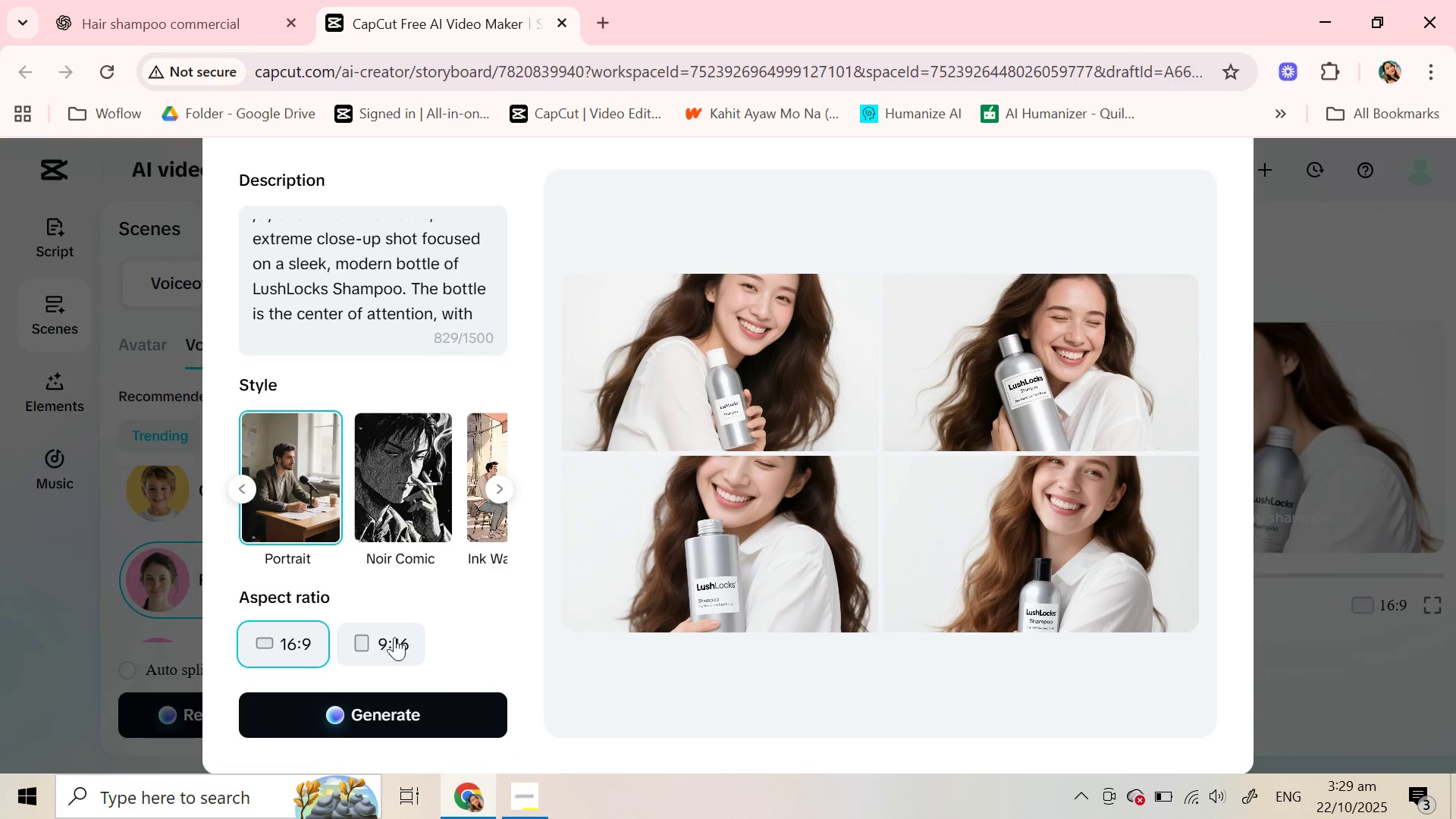 
left_click([394, 712])
 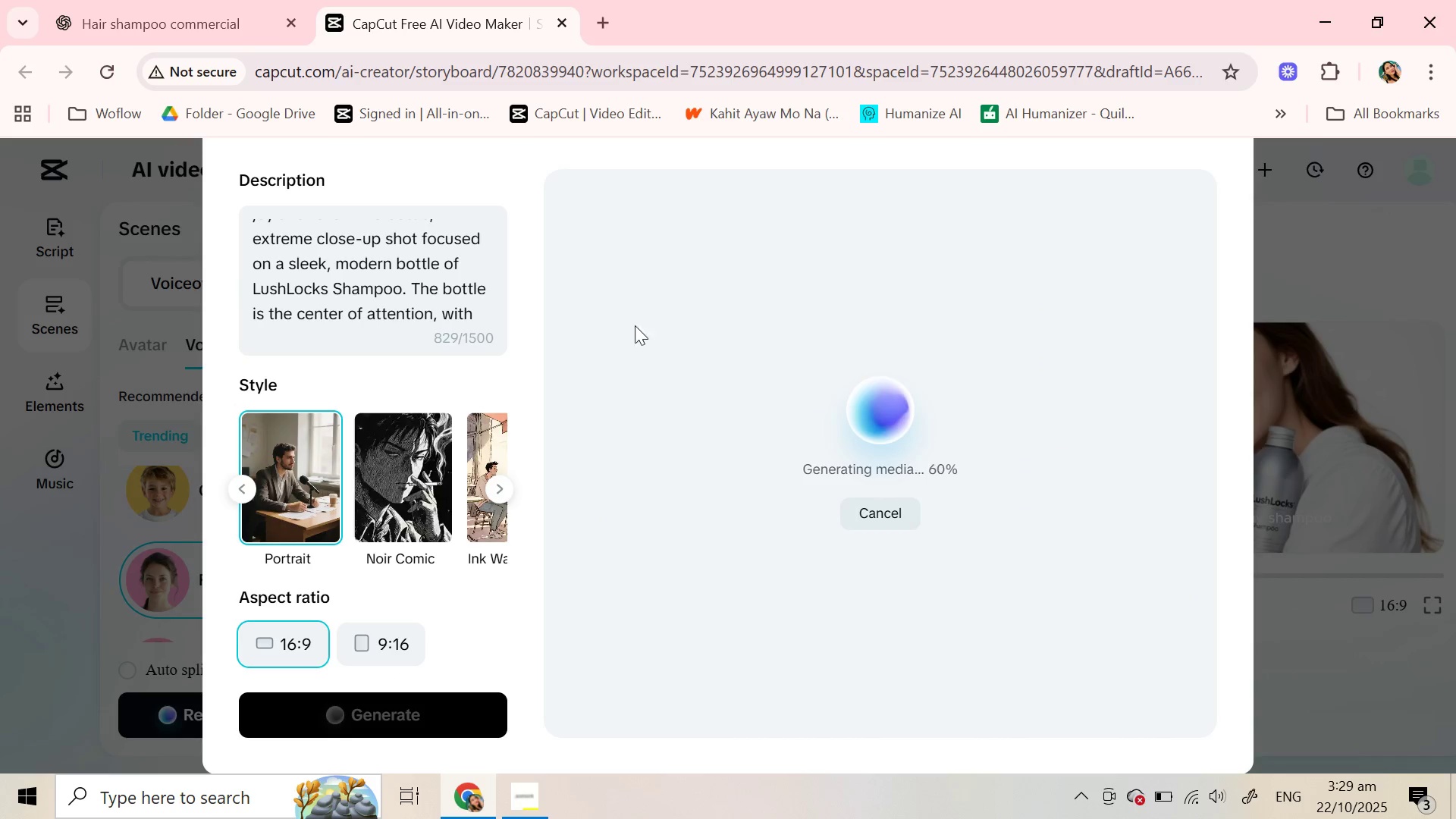 
wait(12.36)
 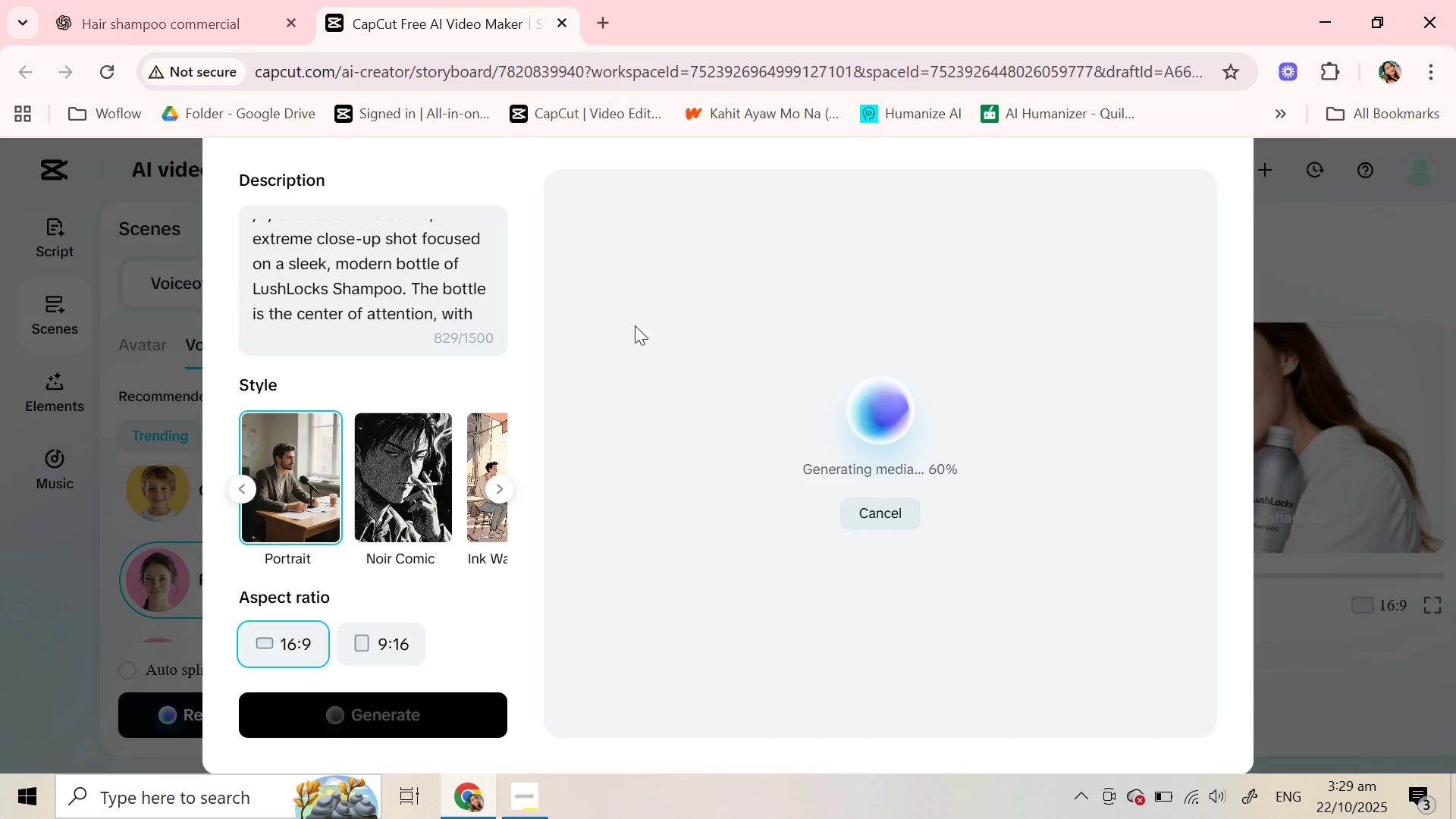 
left_click([532, 806])